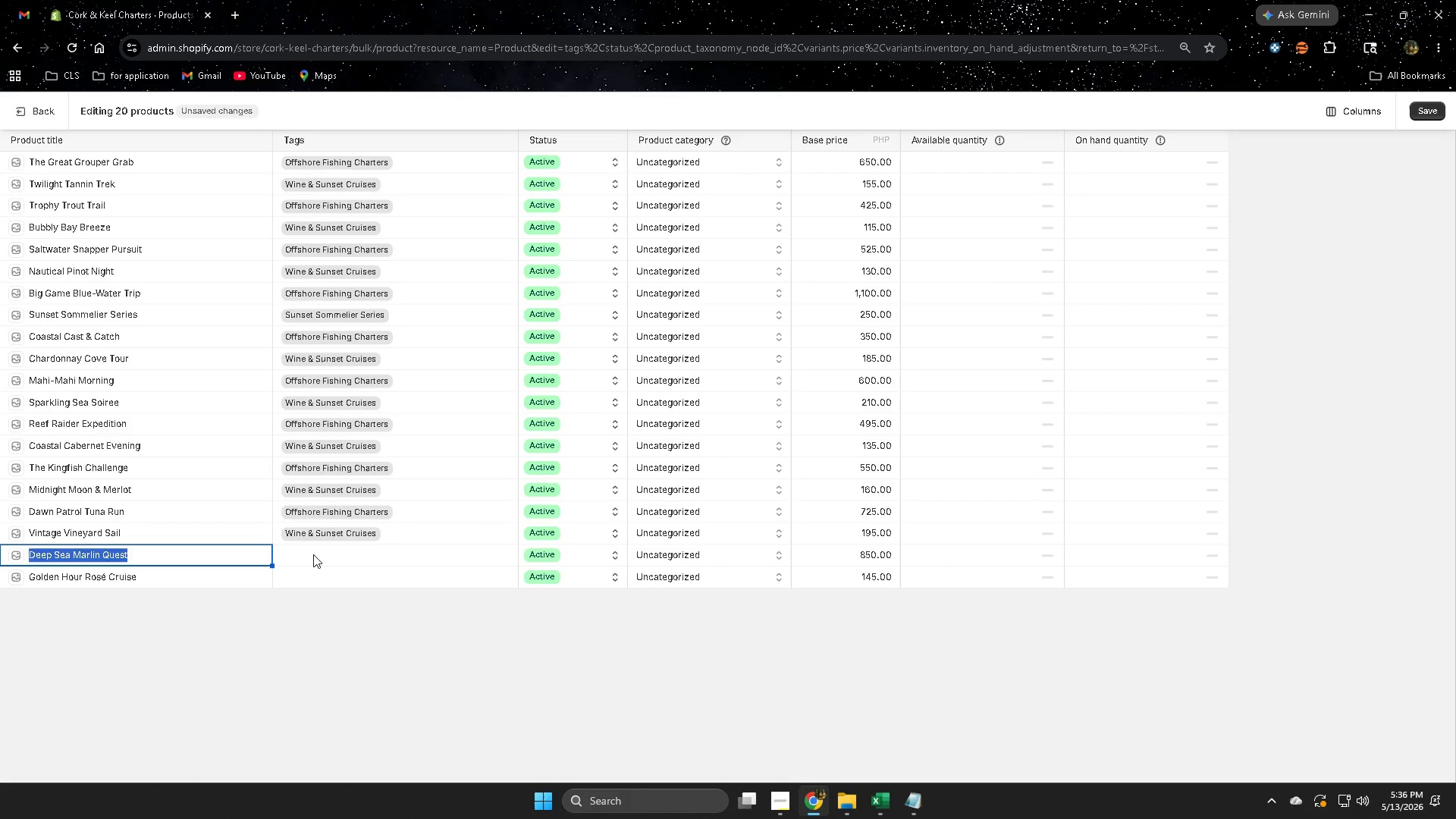 
double_click([313, 554])
 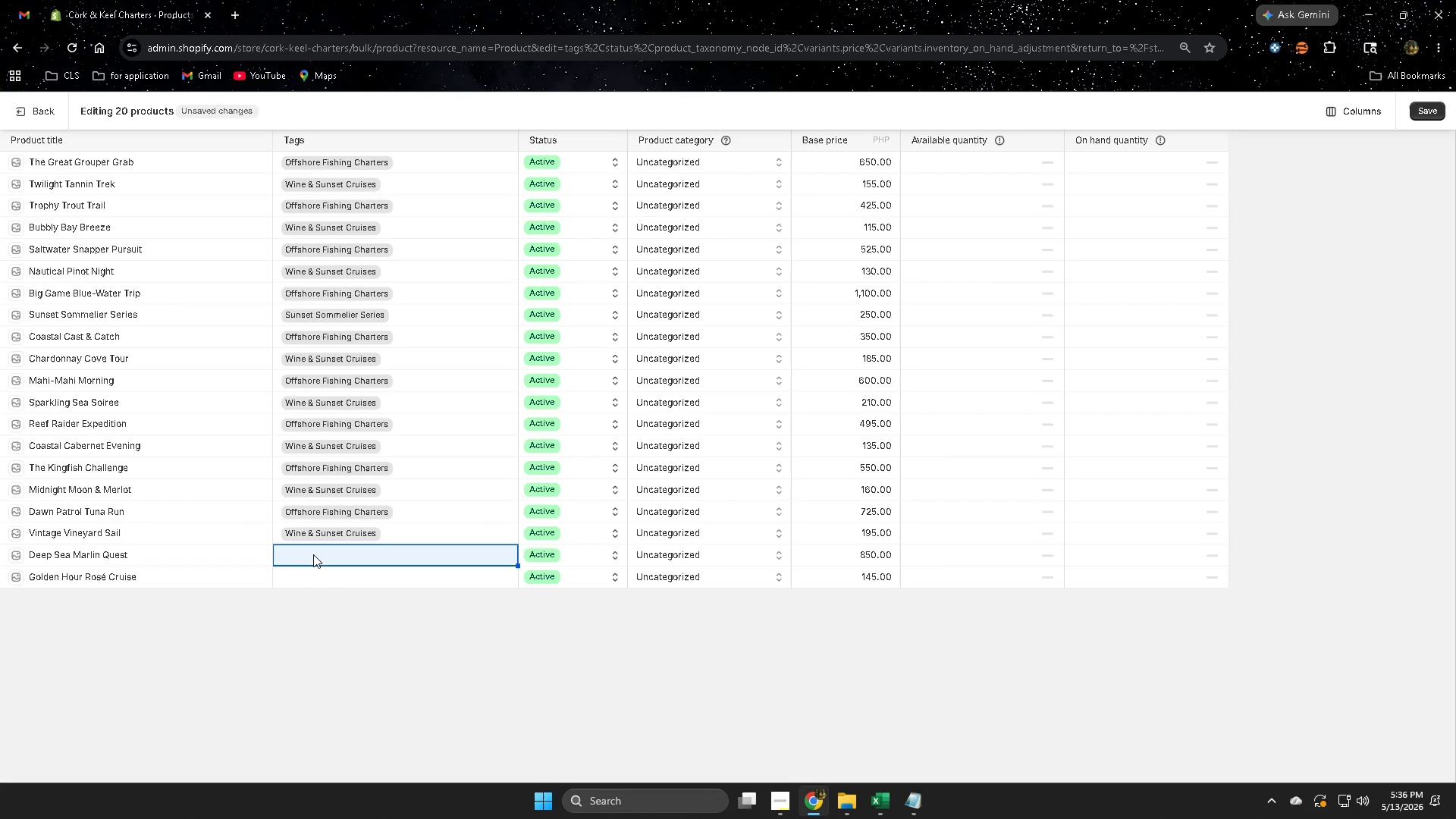 
triple_click([313, 554])
 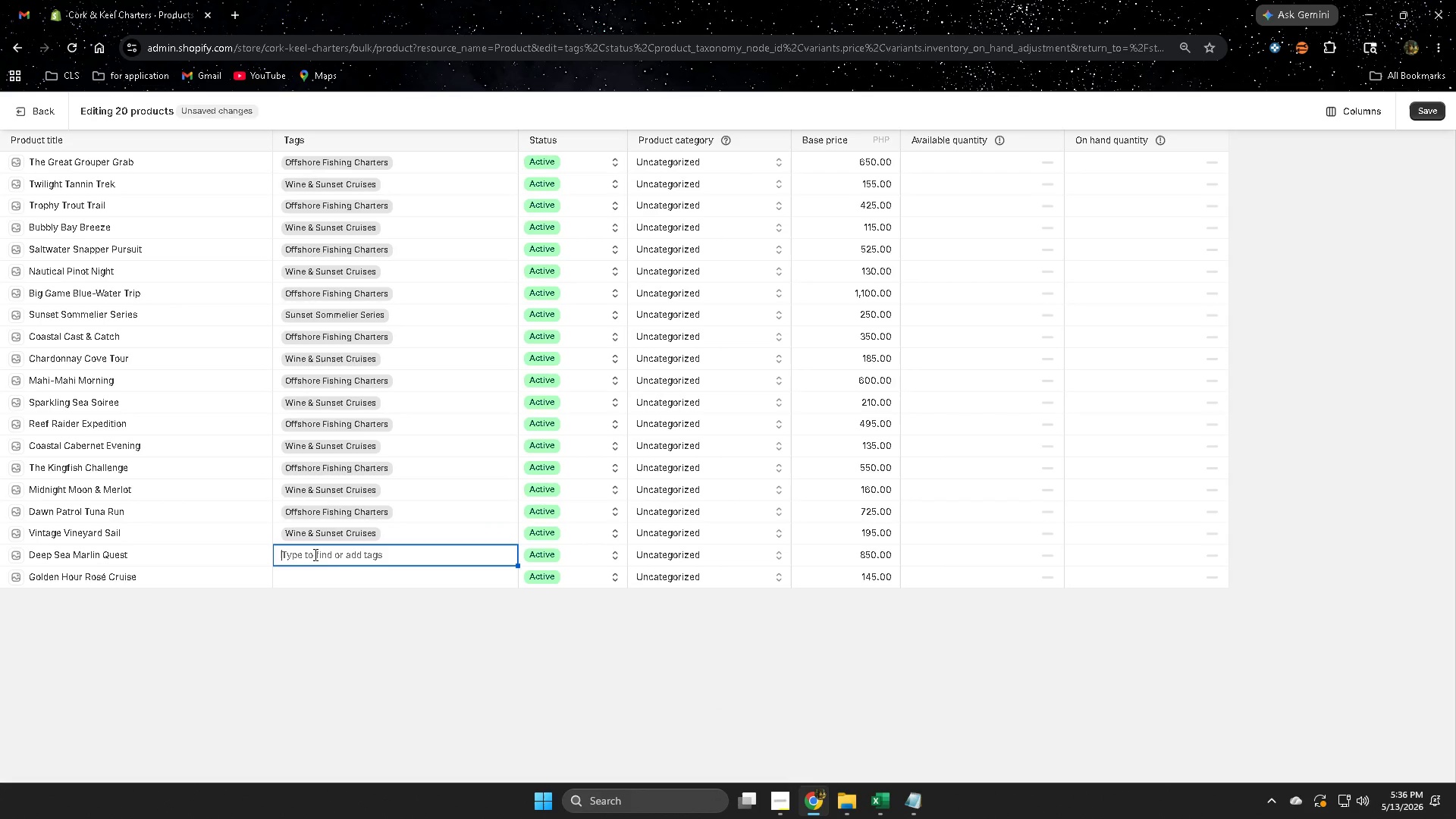 
key(Control+V)
 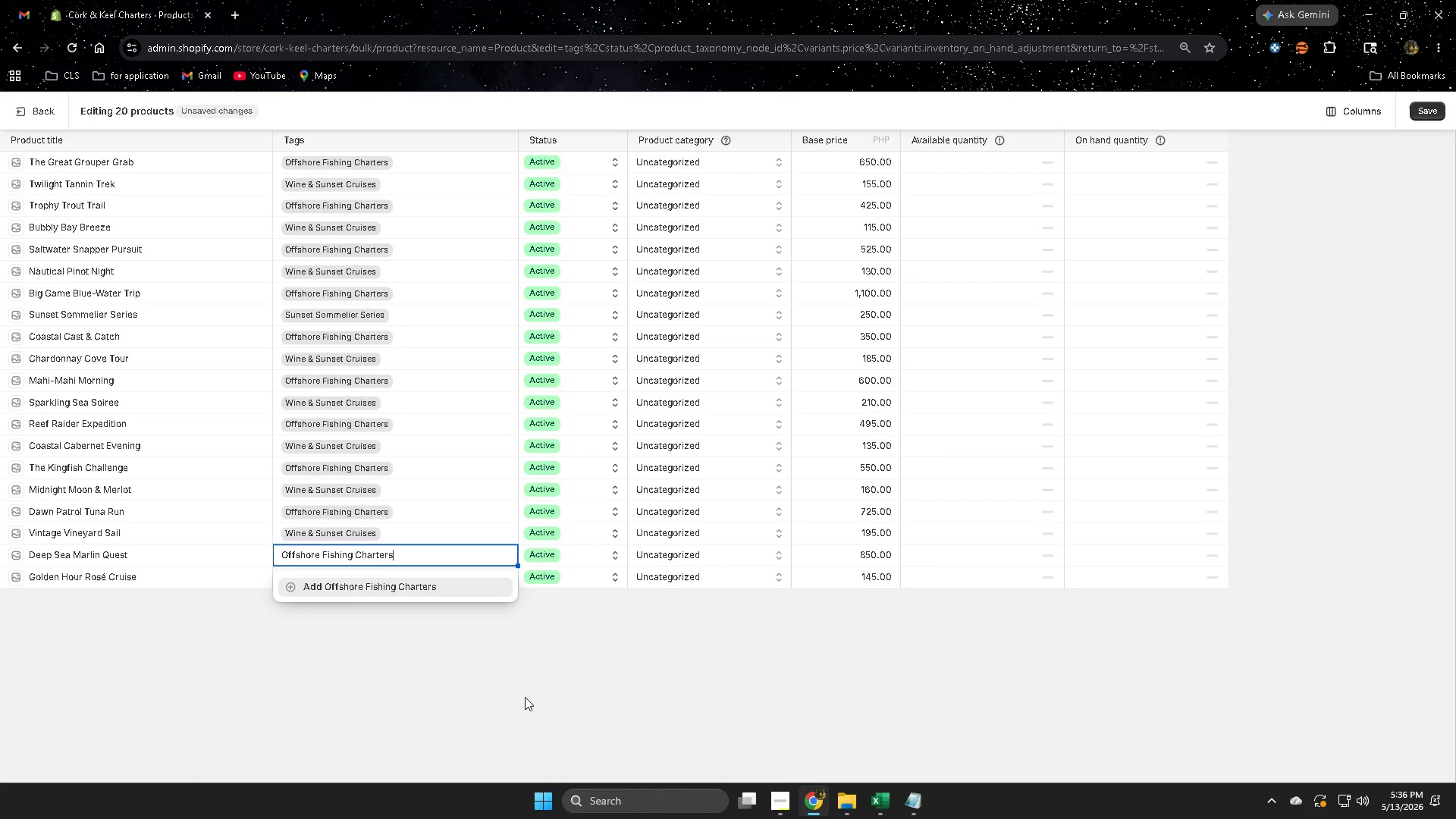 
left_click([407, 591])
 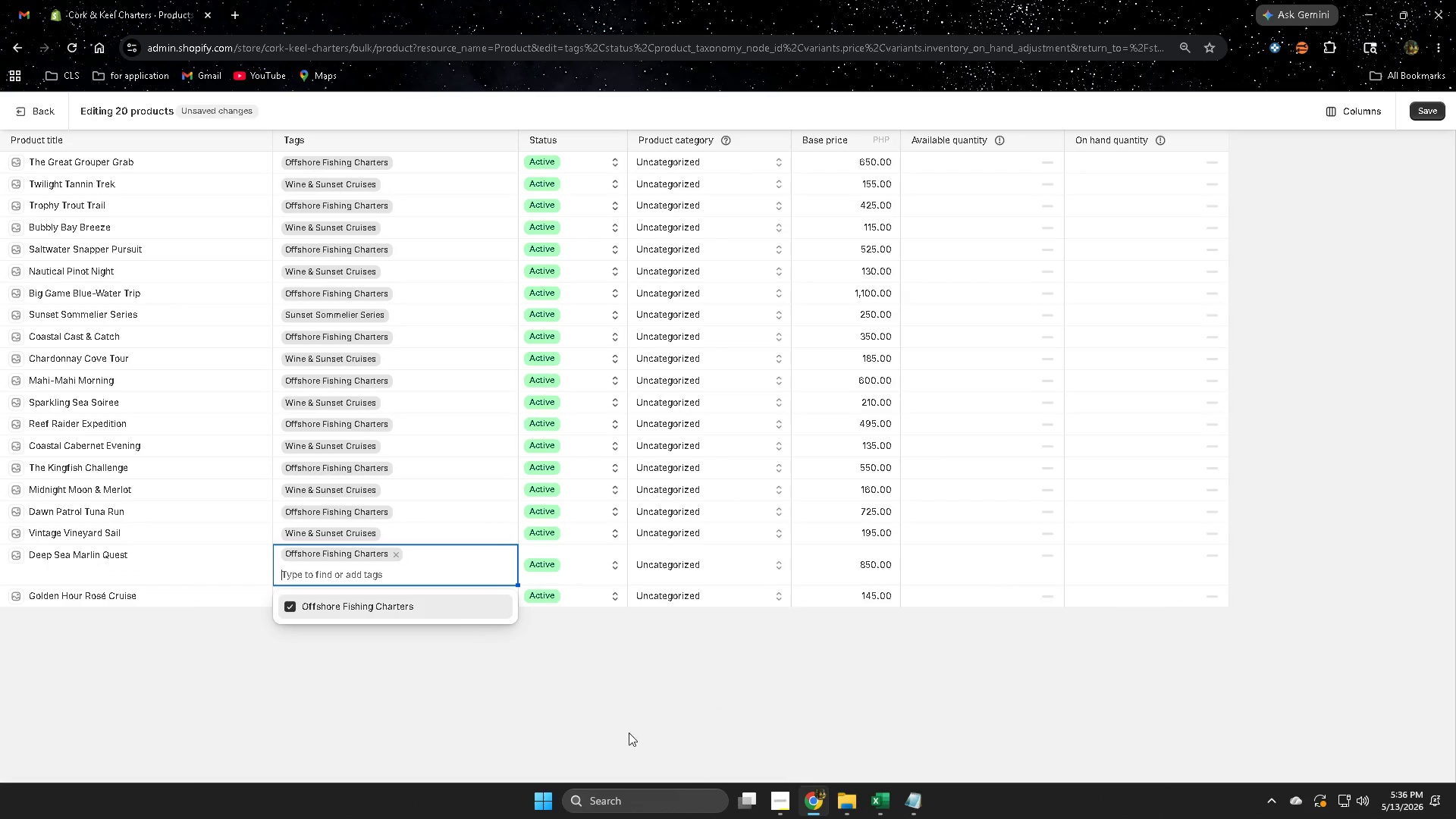 
left_click([554, 699])
 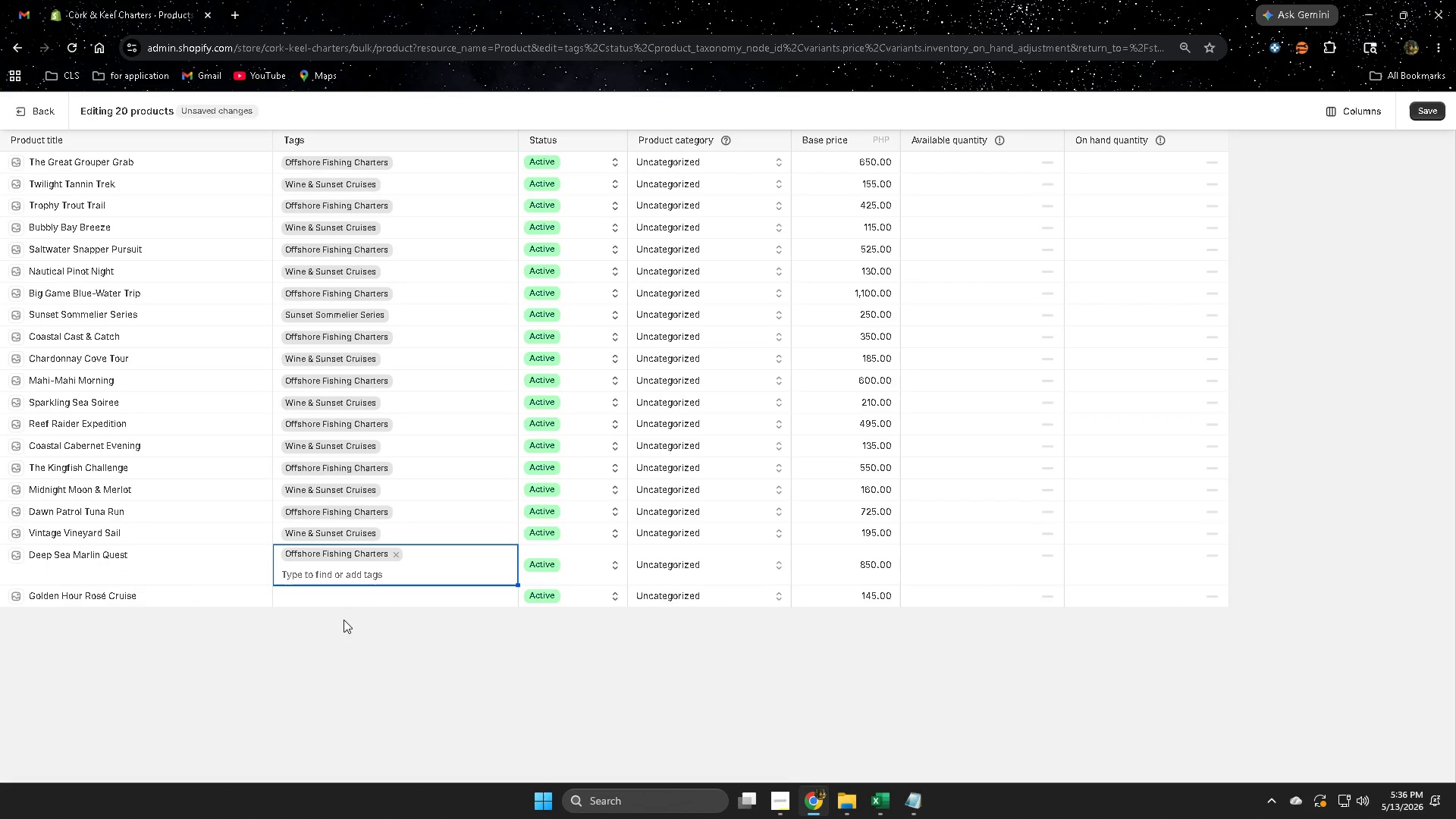 
left_click([139, 587])
 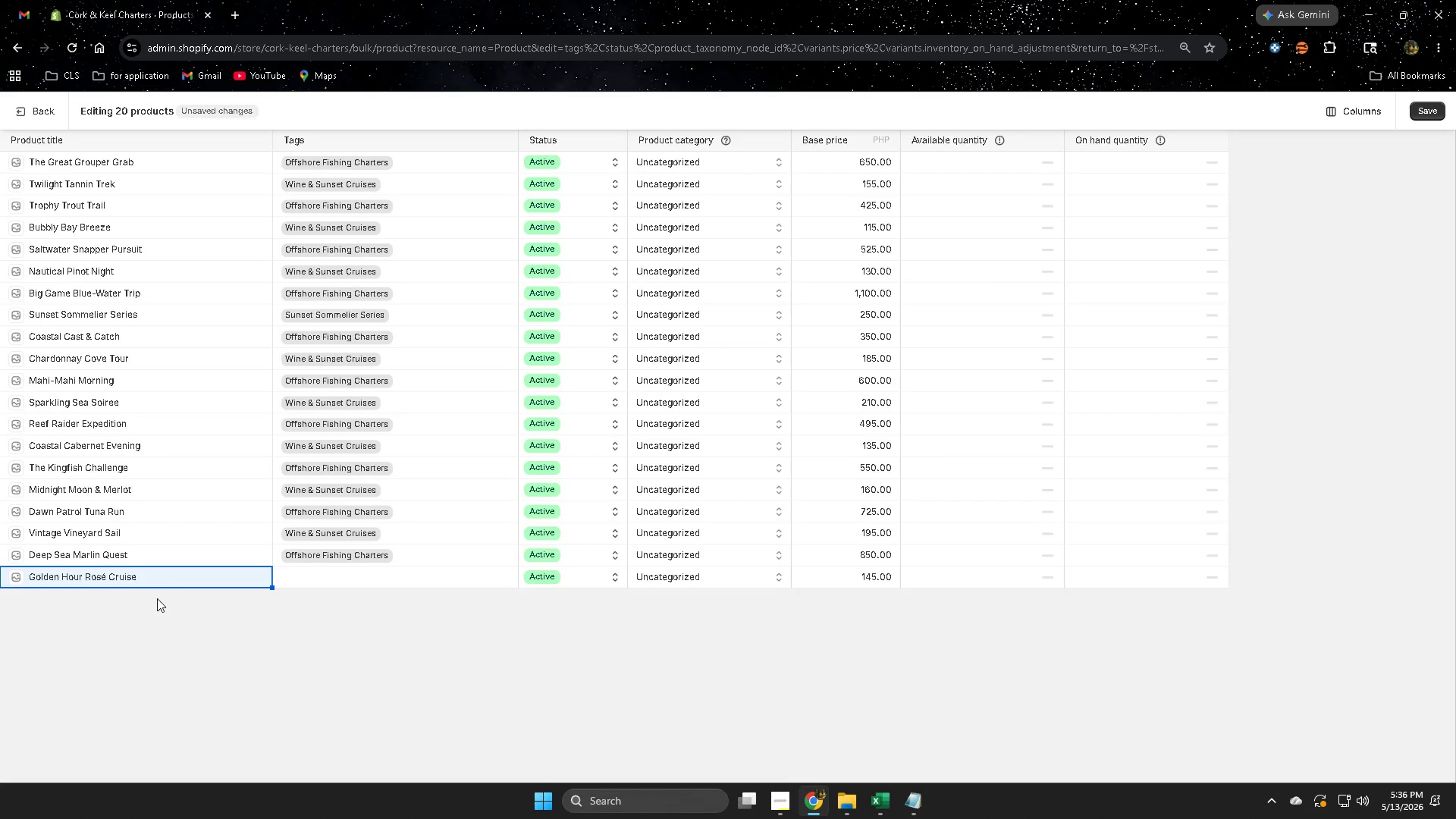 
double_click([165, 584])
 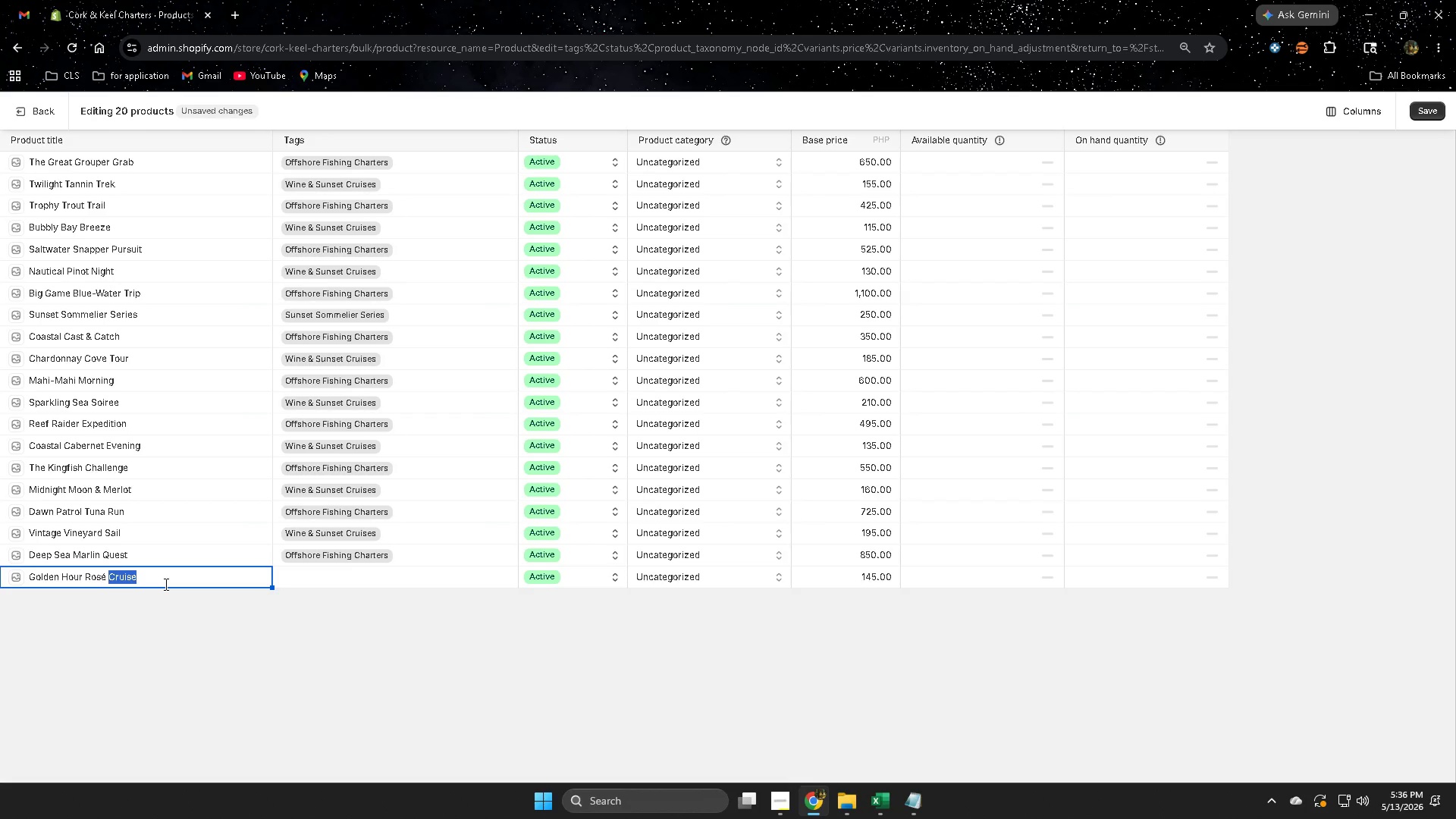 
triple_click([165, 584])
 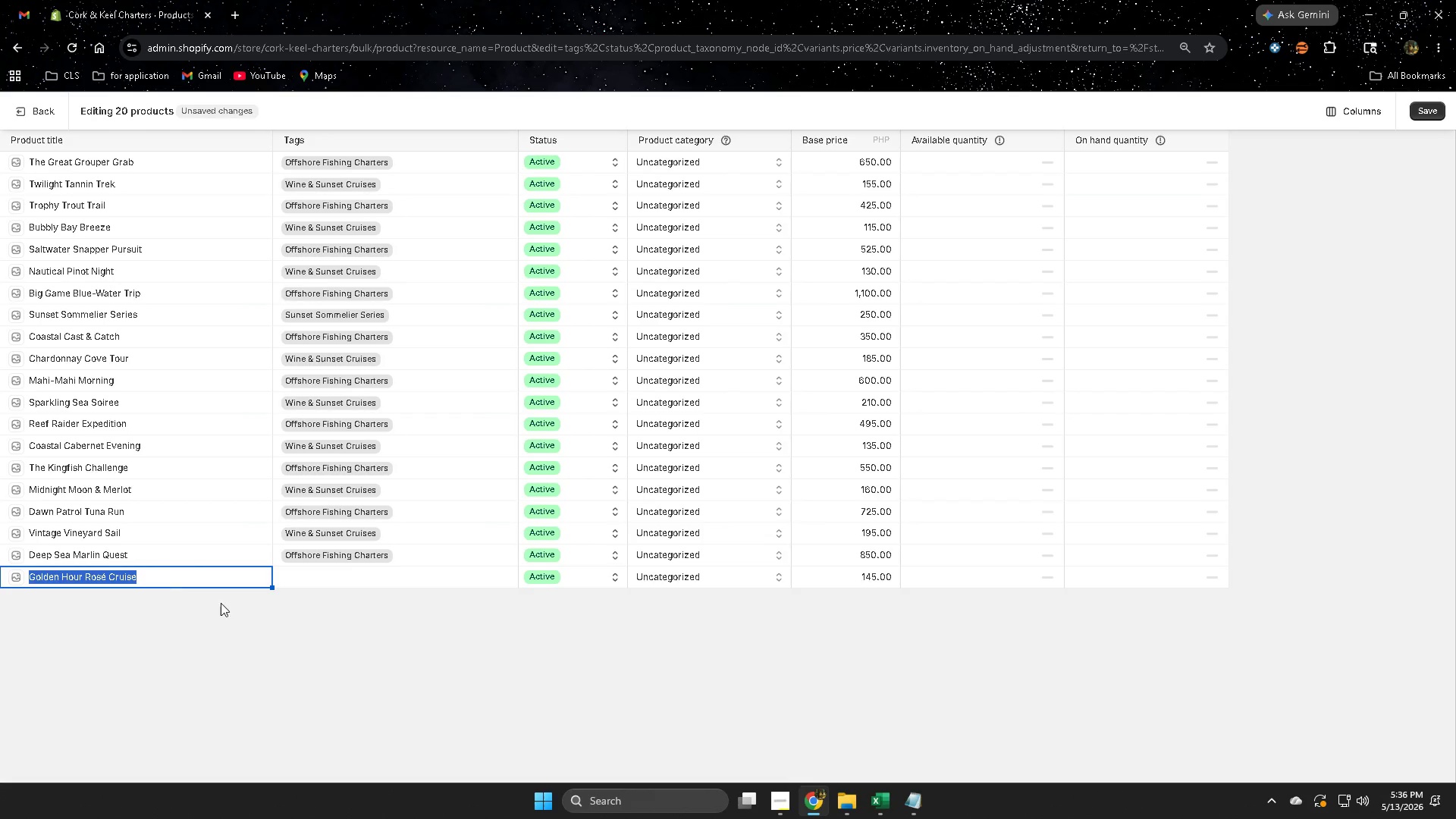 
key(Control+ControlLeft)
 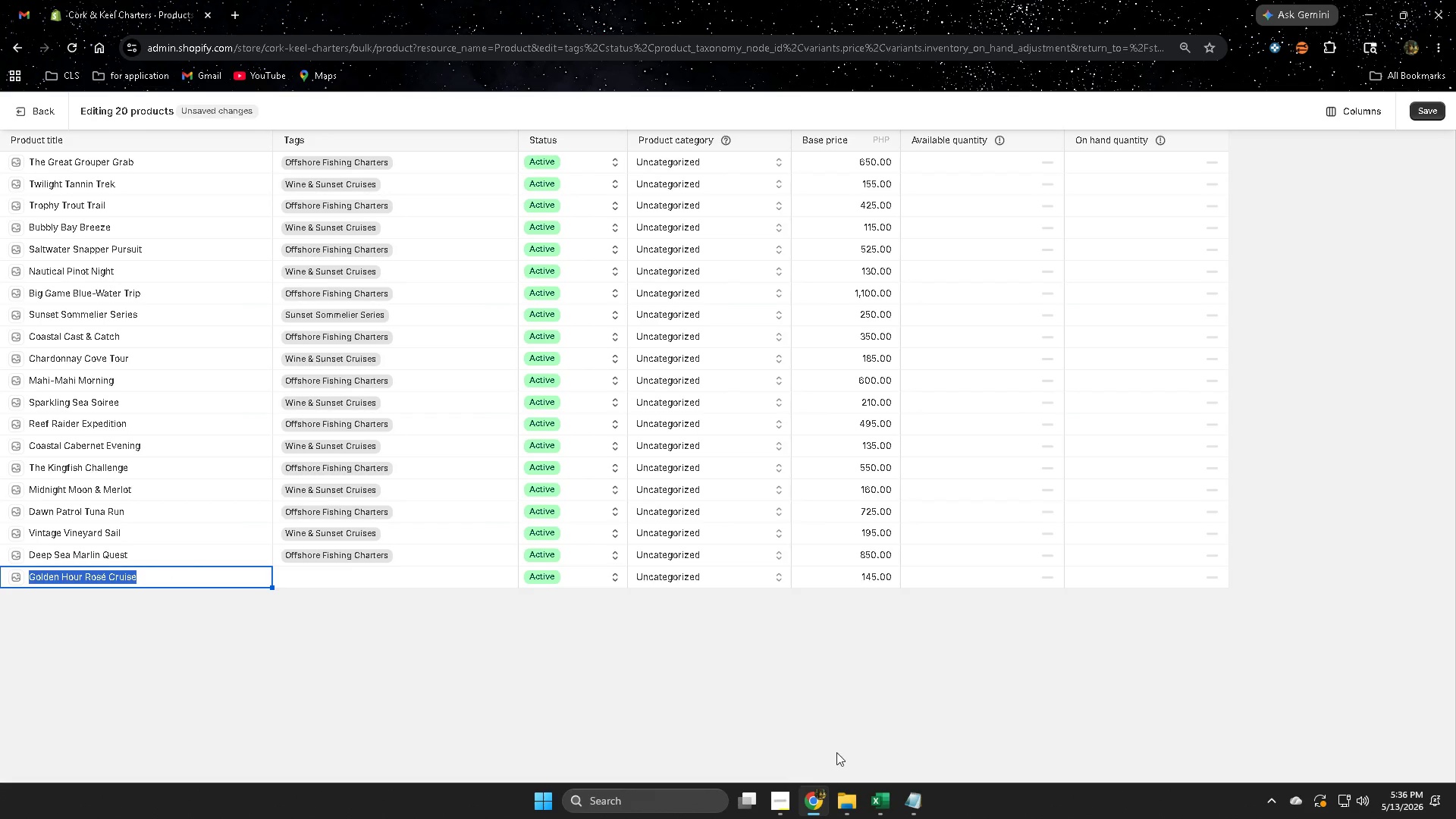 
key(Control+C)
 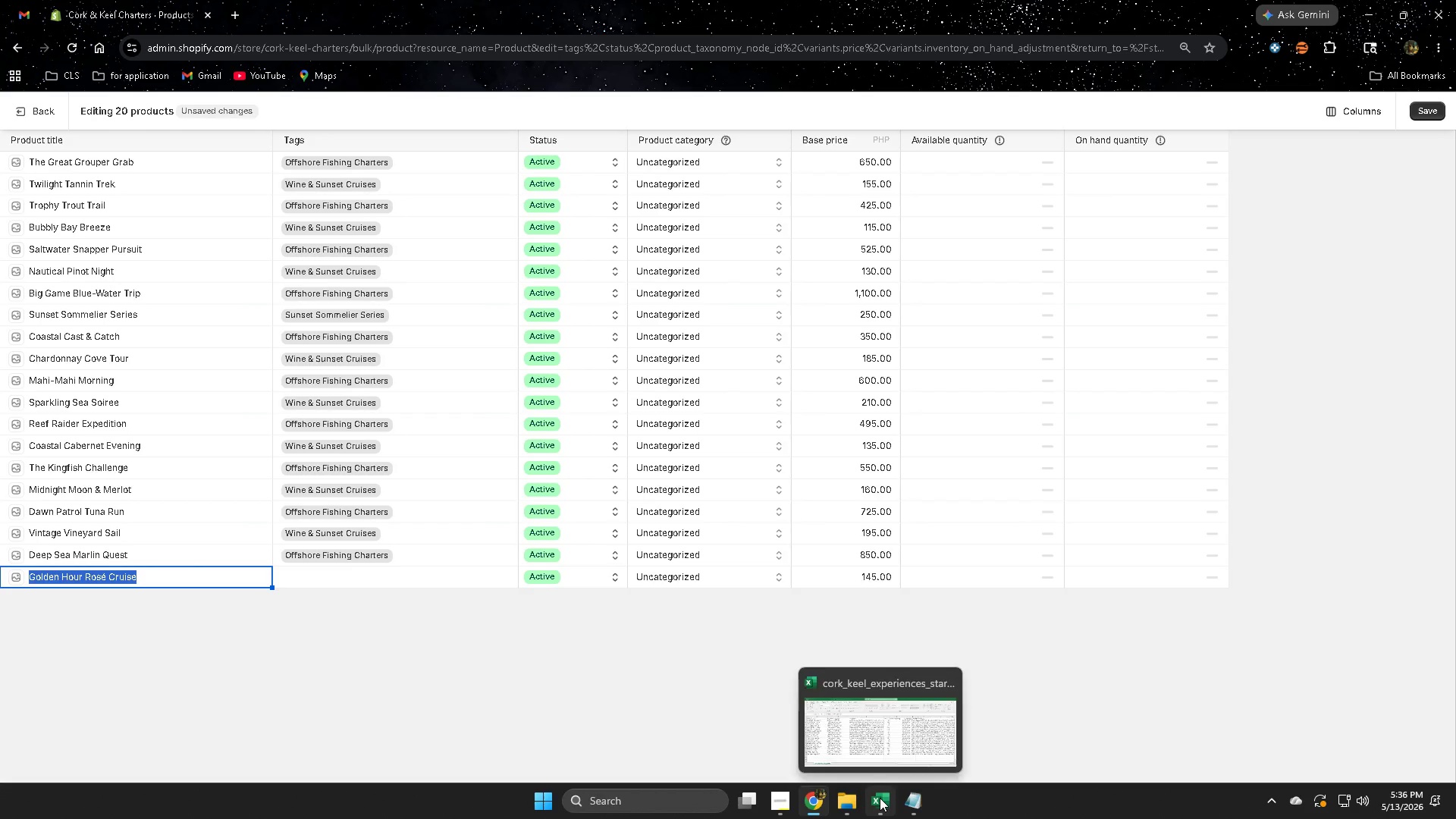 
left_click([880, 798])
 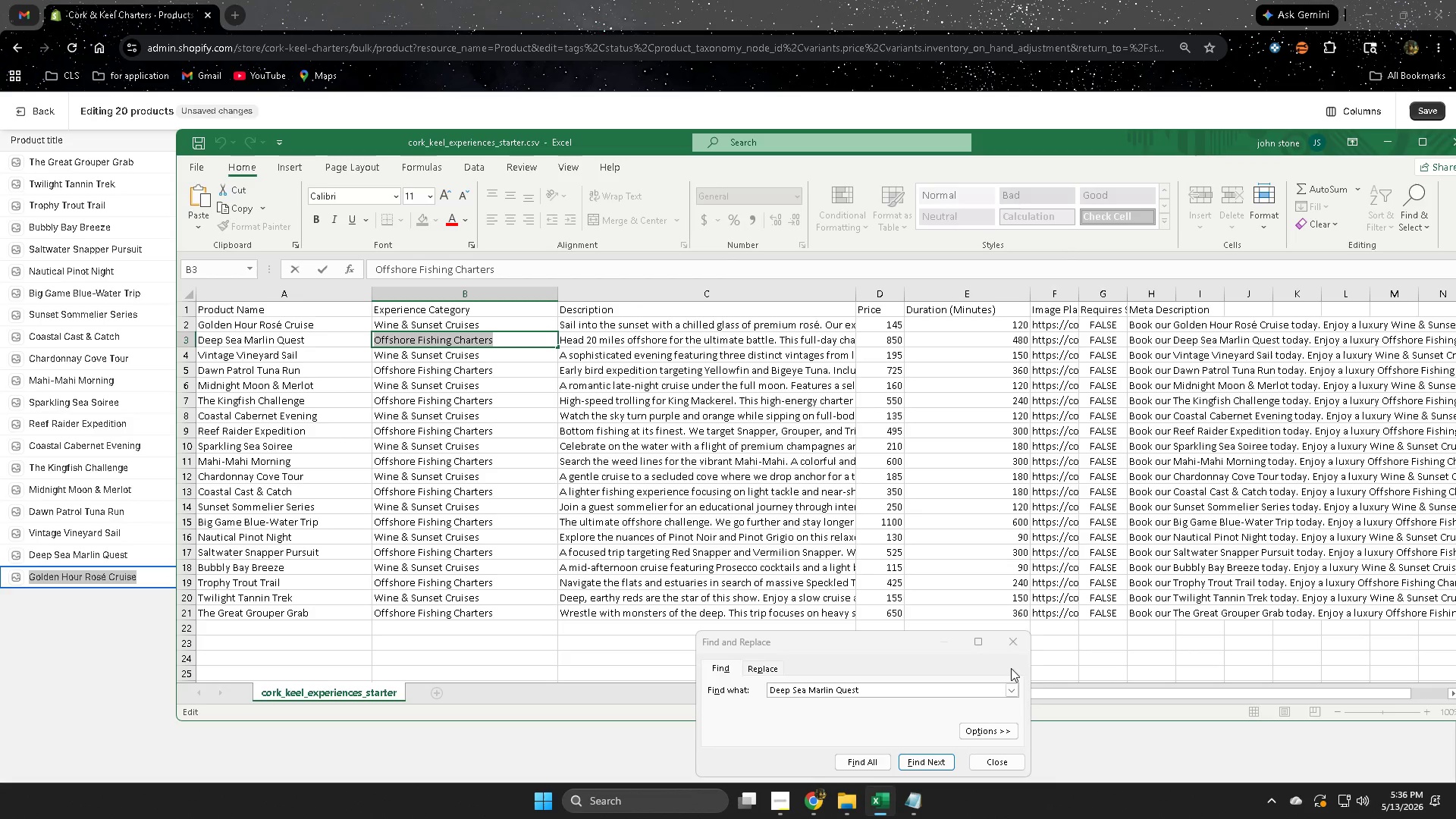 
left_click([1015, 644])
 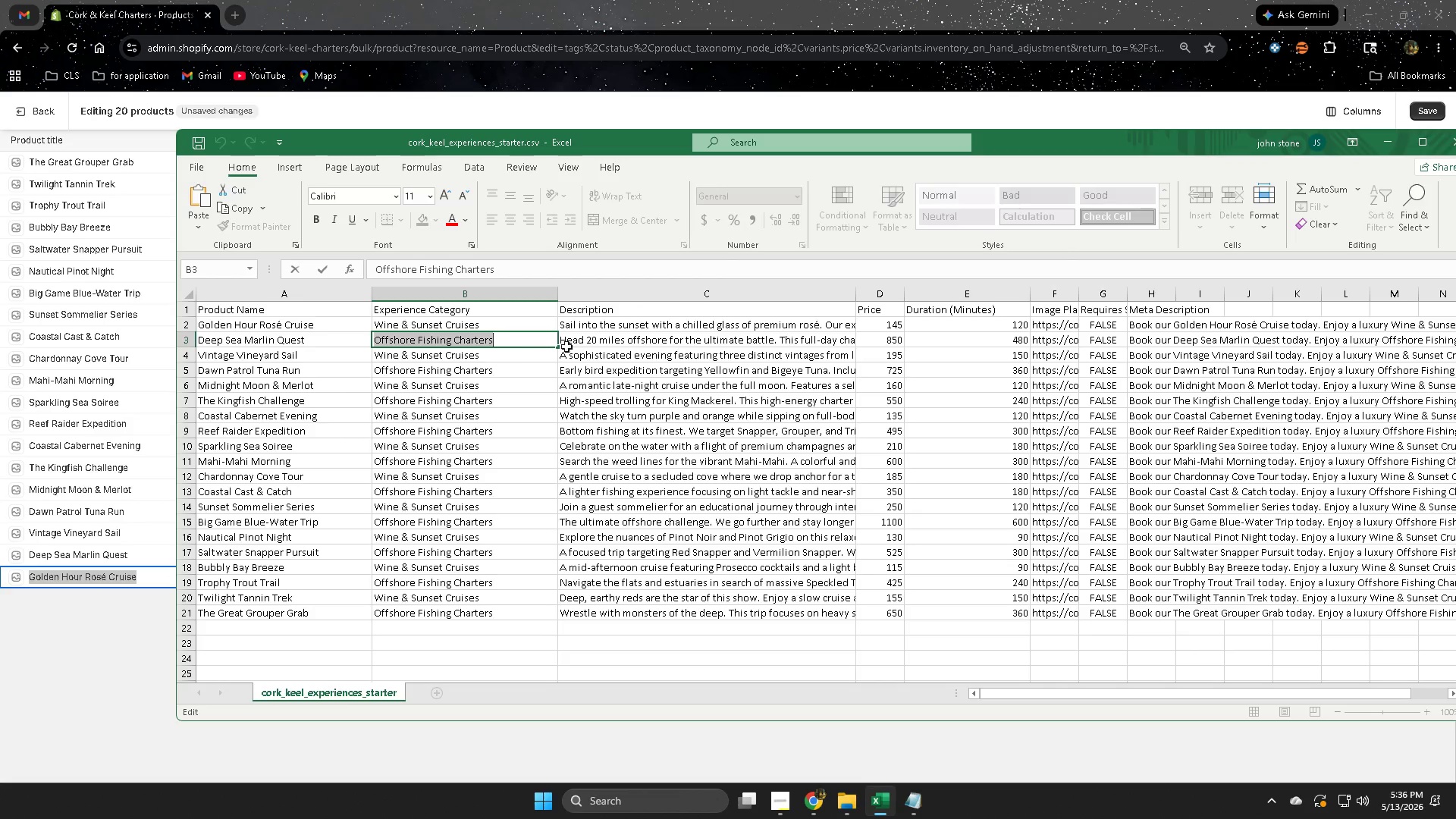 
left_click([606, 339])
 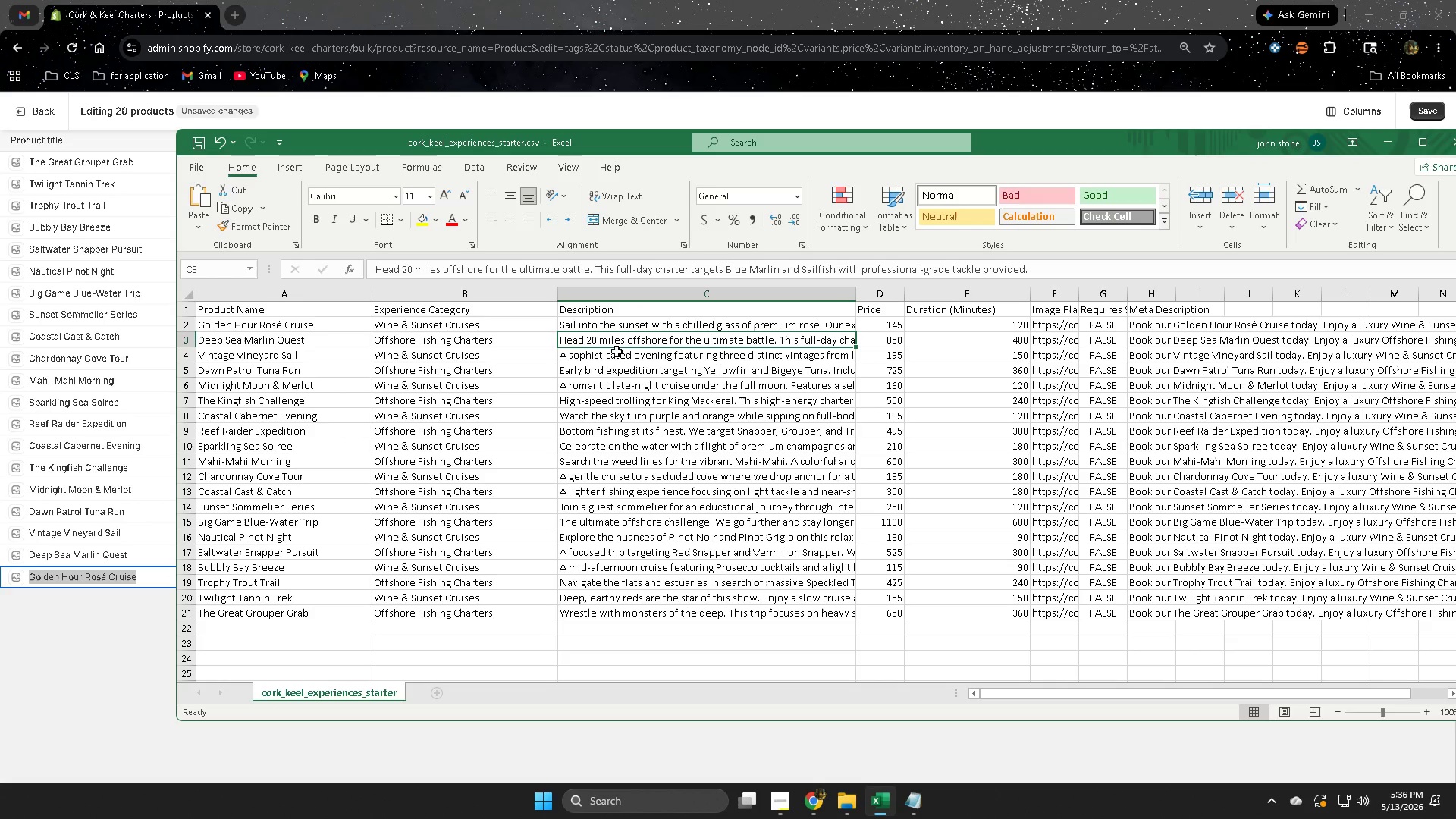 
key(Control+F)